 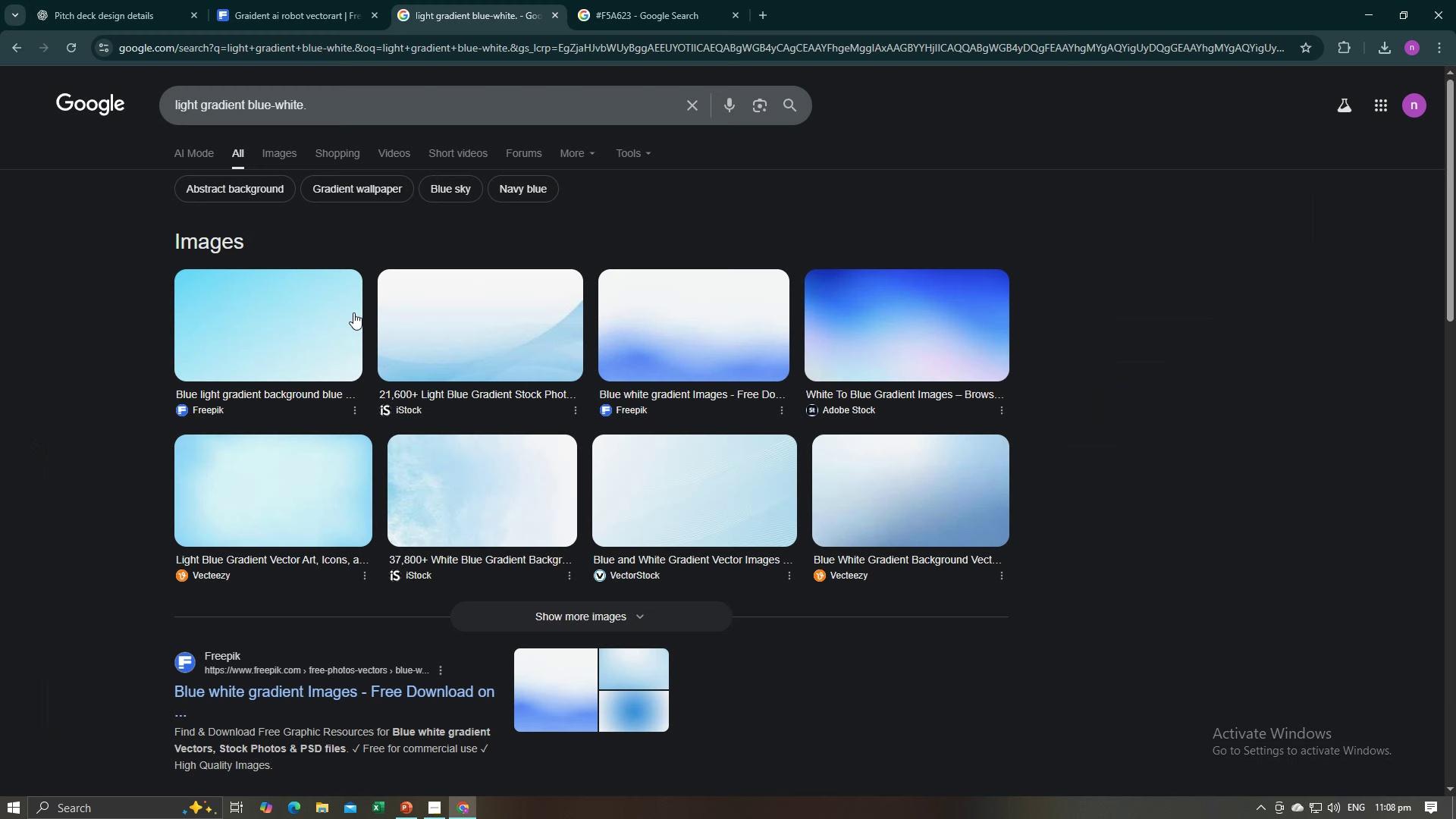 
left_click([133, 0])
 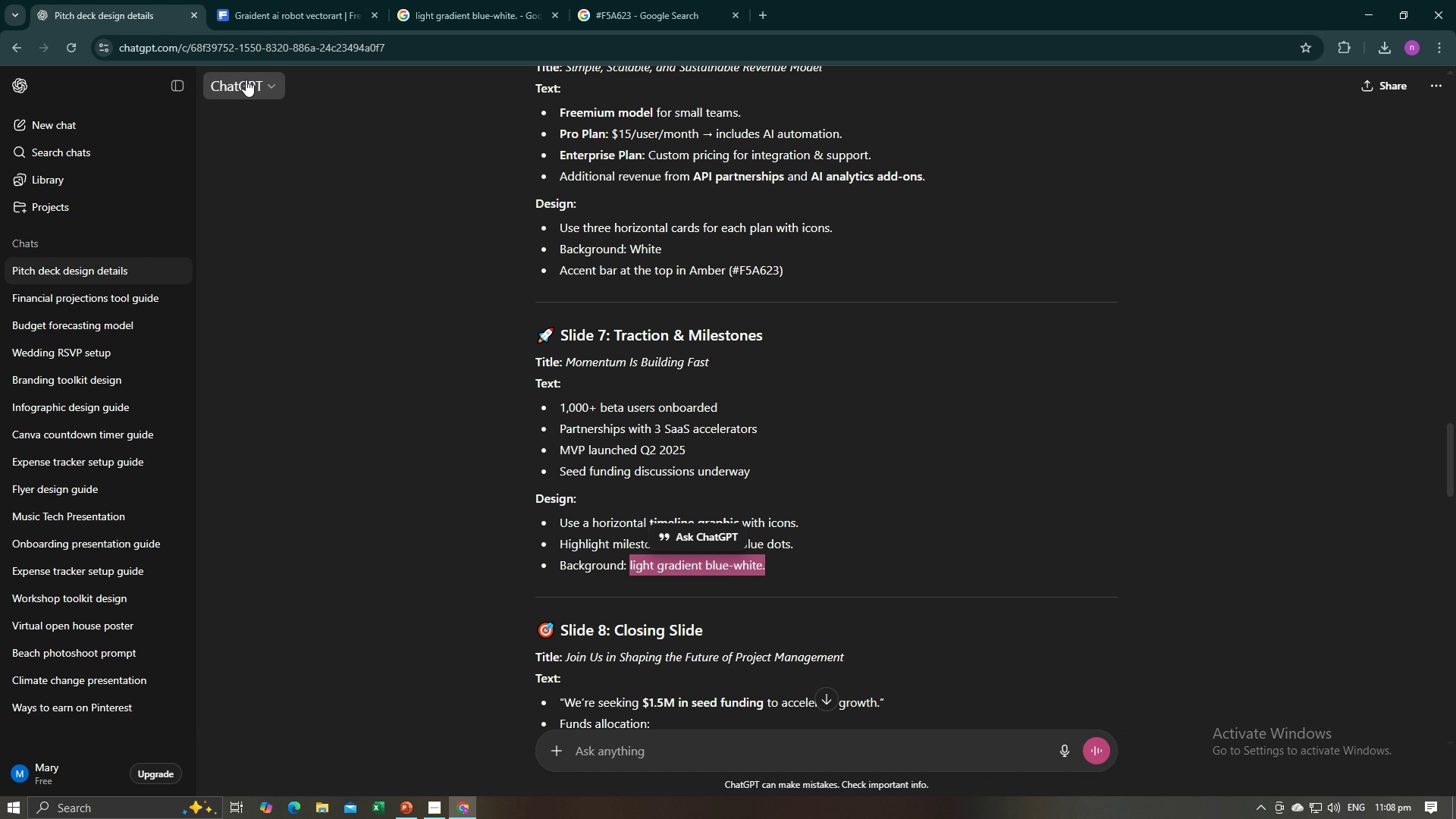 
left_click([604, 5])
 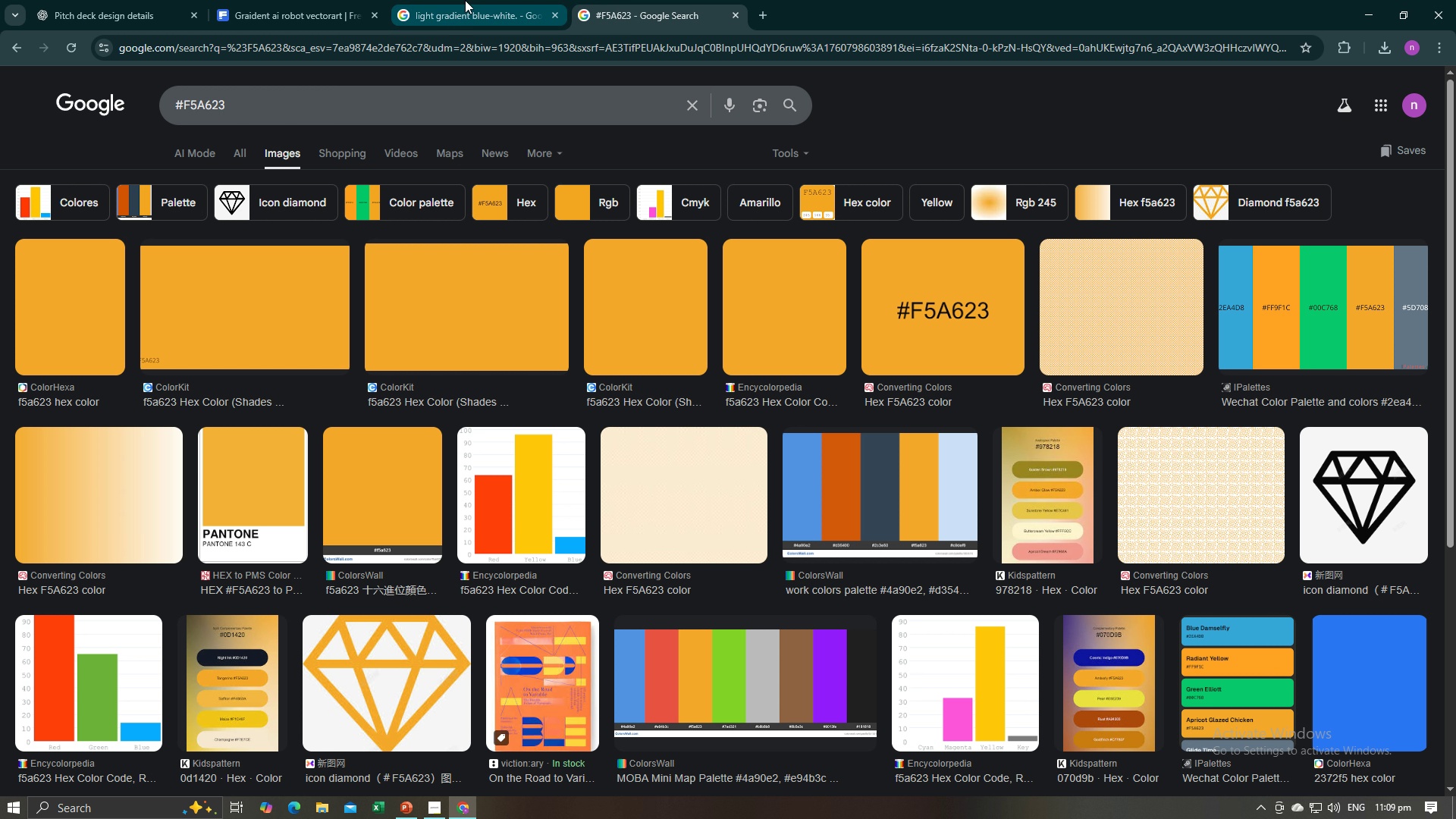 
left_click([465, 0])
 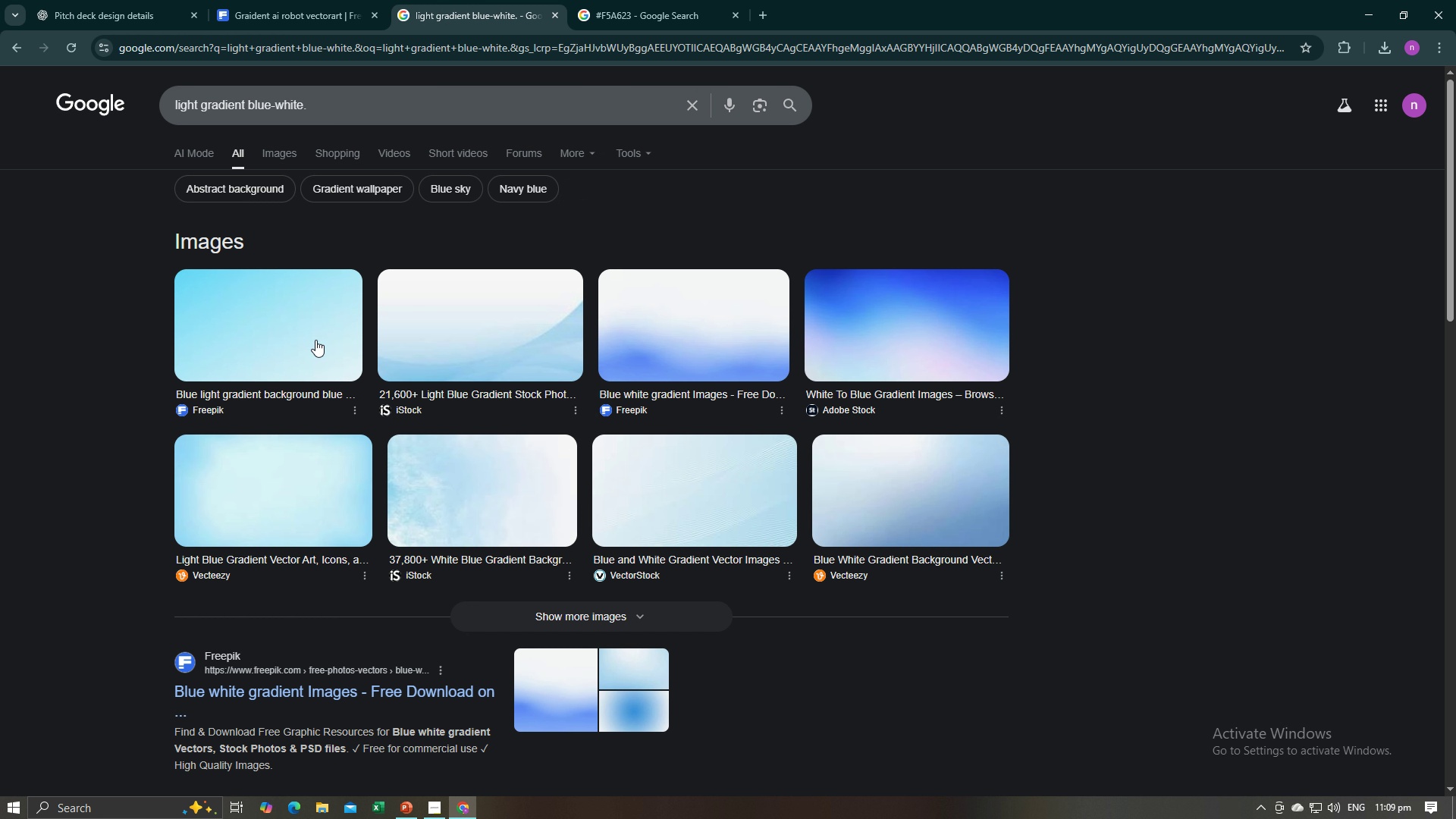 
left_click([315, 340])
 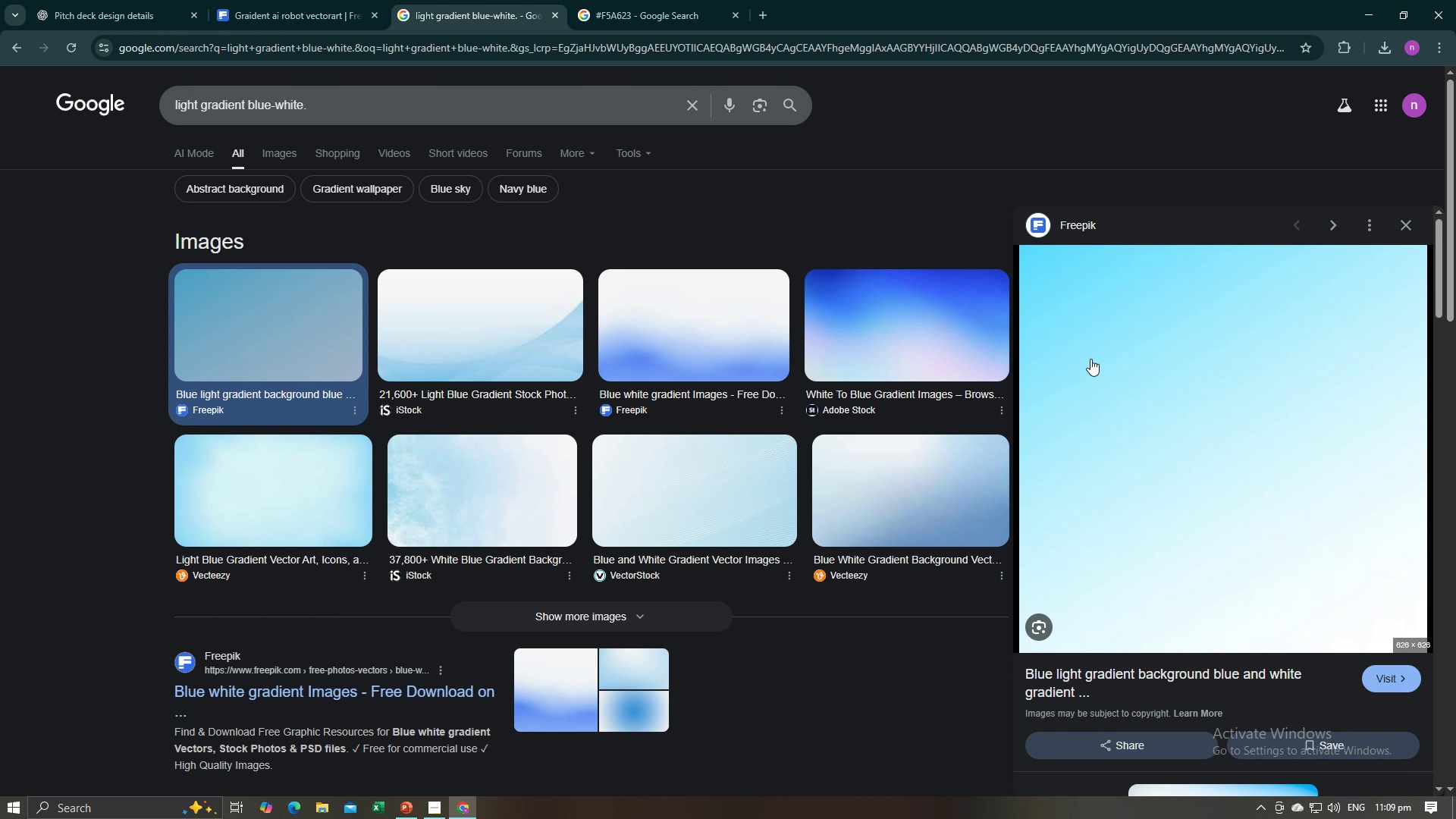 
right_click([1090, 359])
 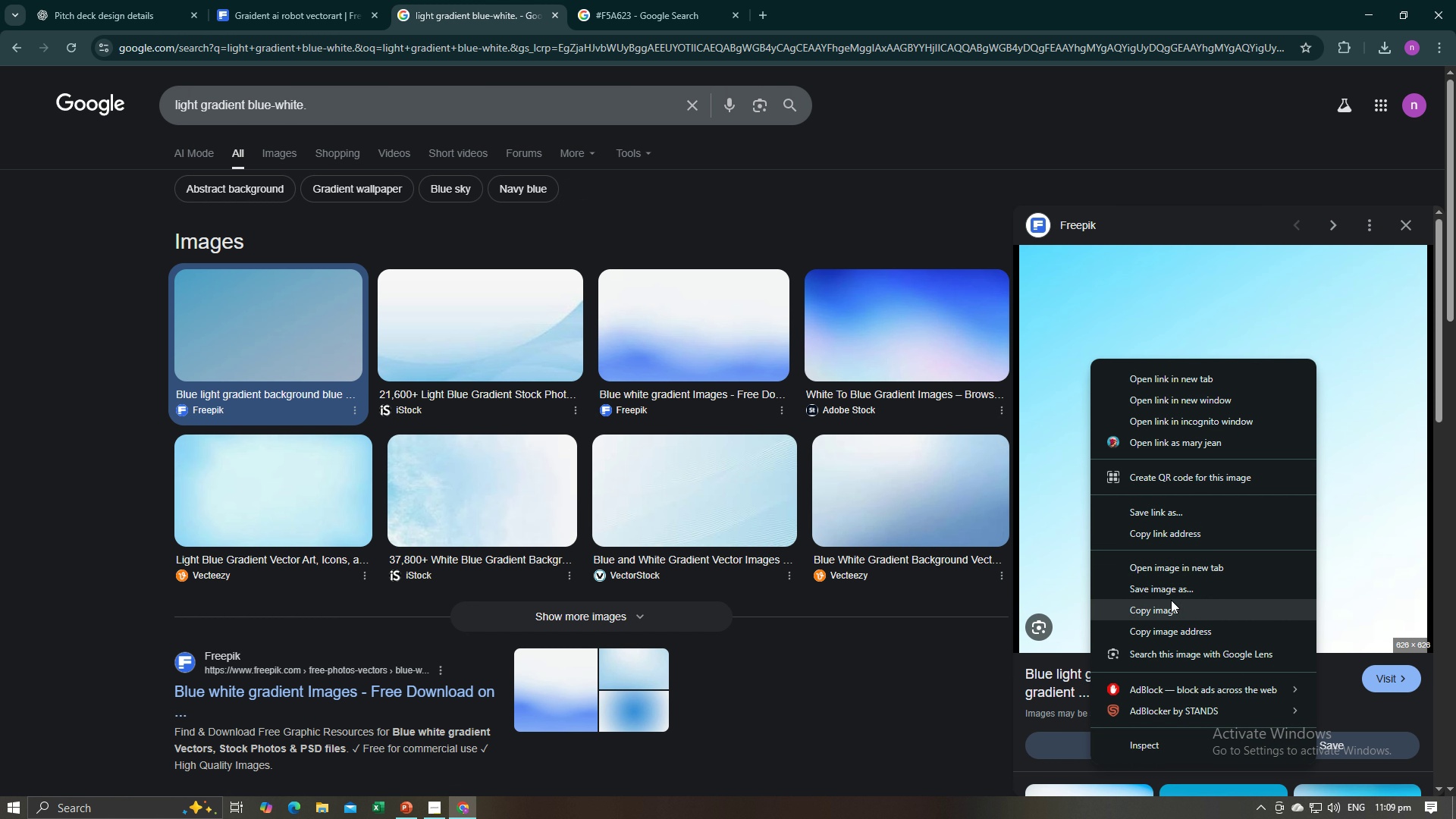 
left_click([1171, 602])
 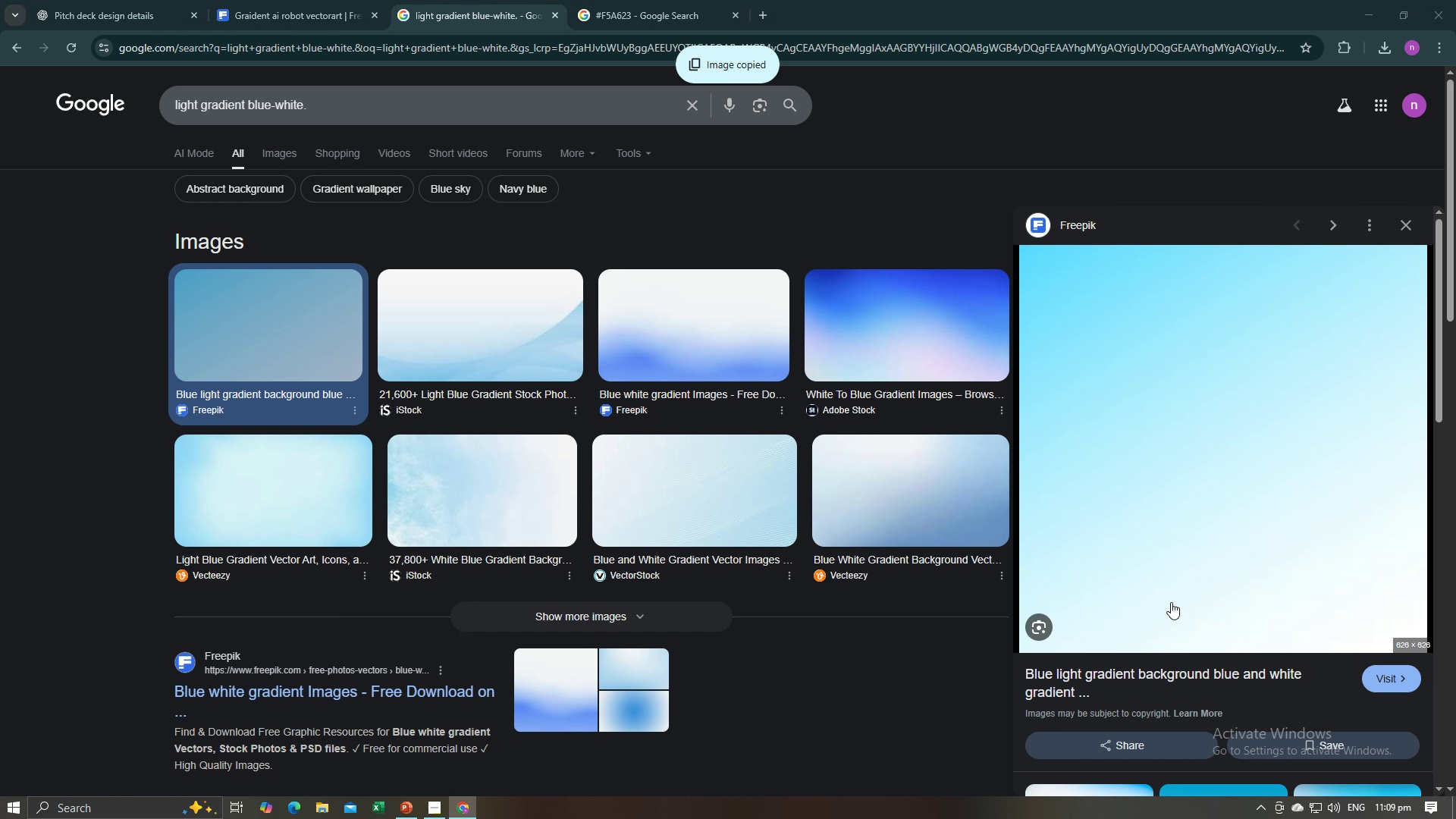 
key(Alt+AltLeft)
 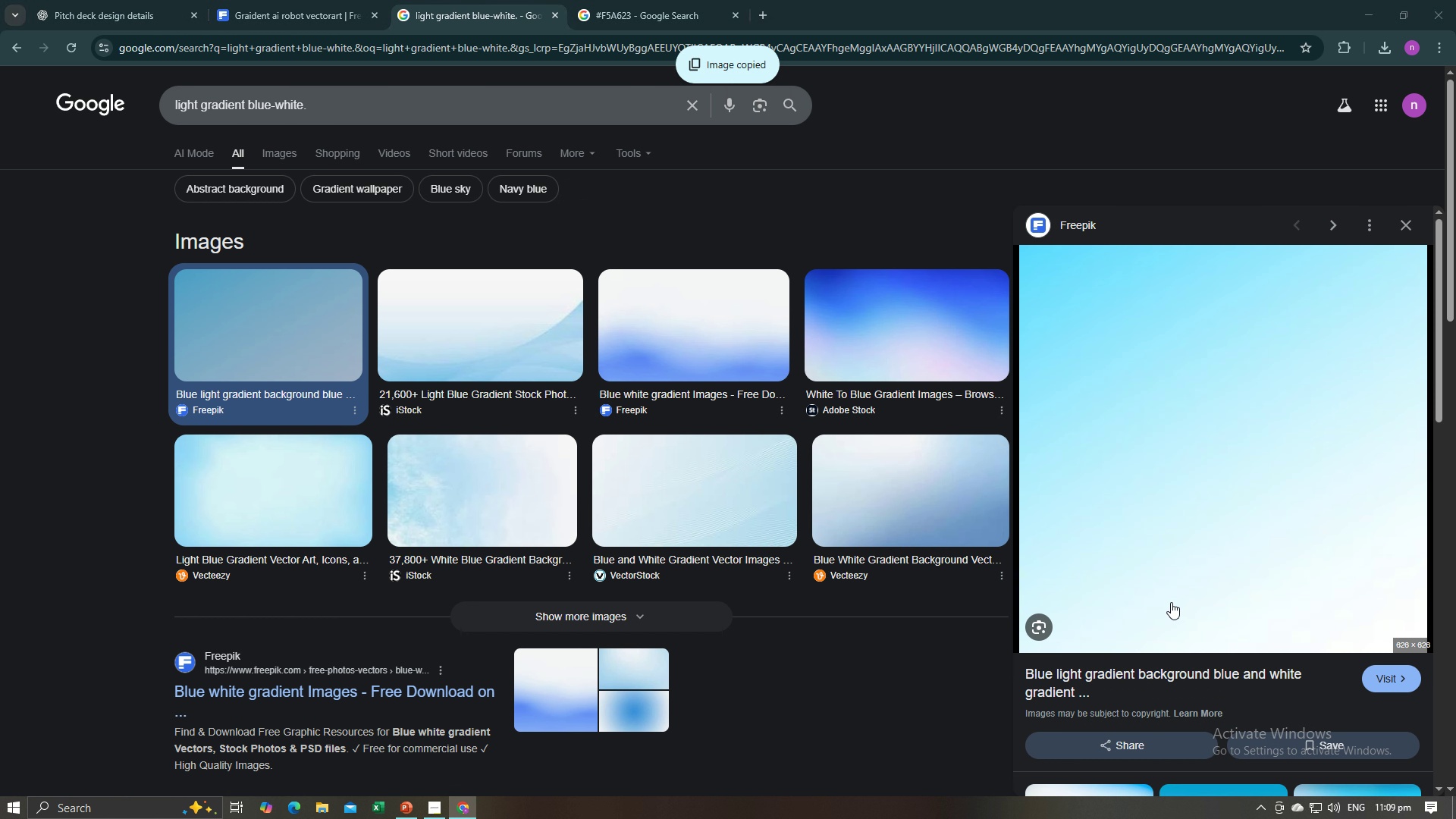 
key(Alt+Tab)